 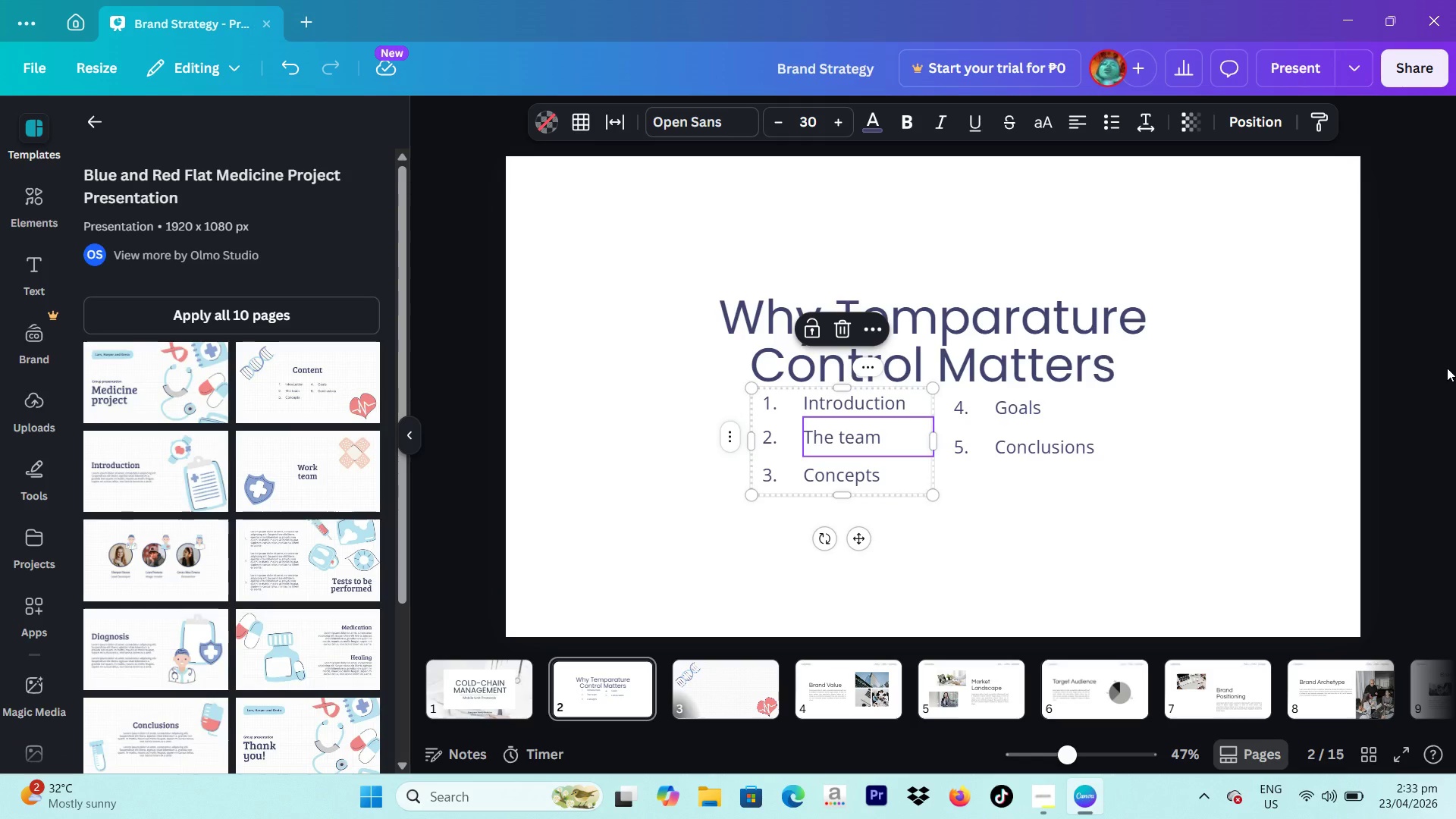 
left_click_drag(start_coordinate=[755, 517], to_coordinate=[748, 524])
 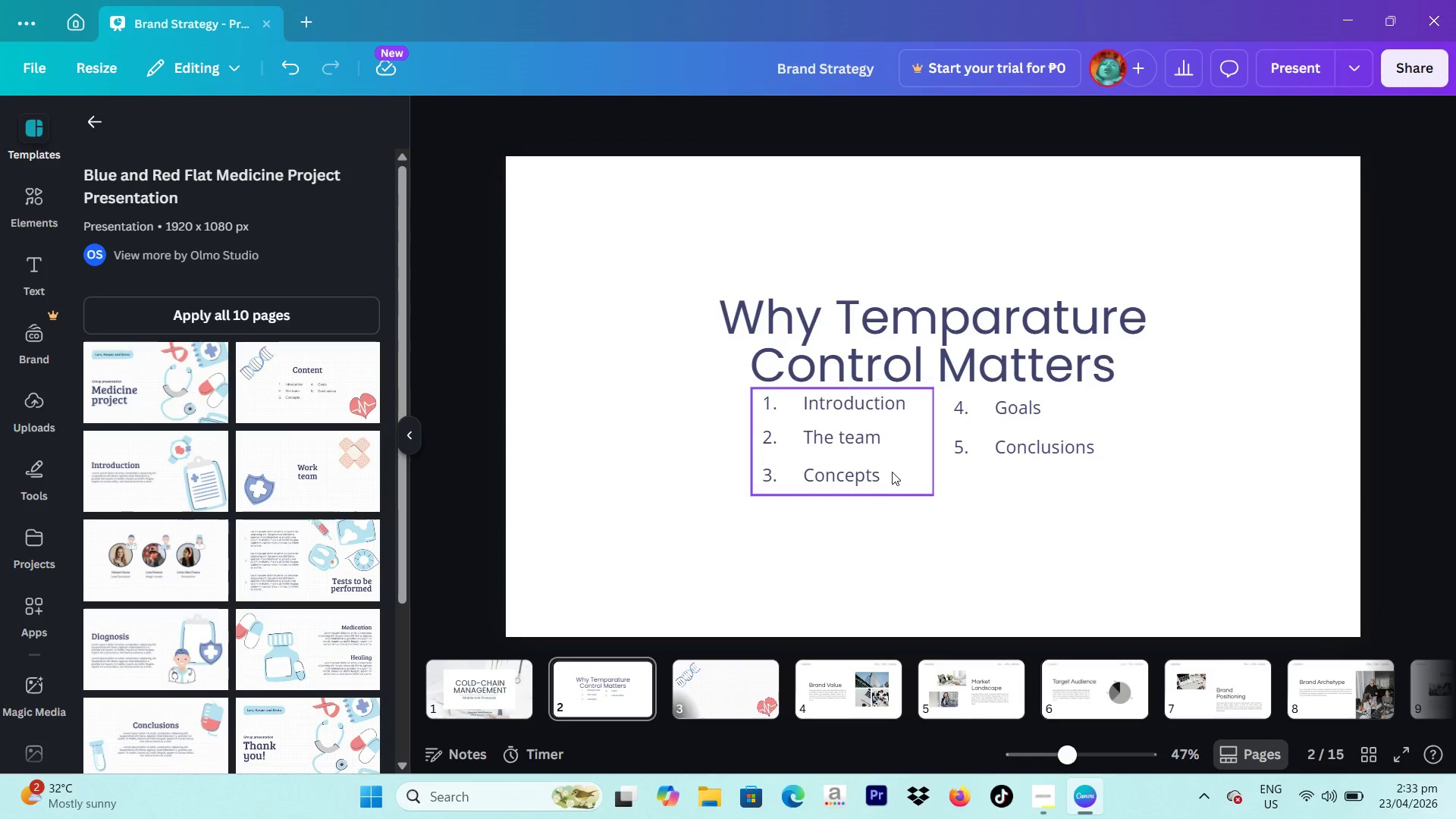 
left_click([892, 472])
 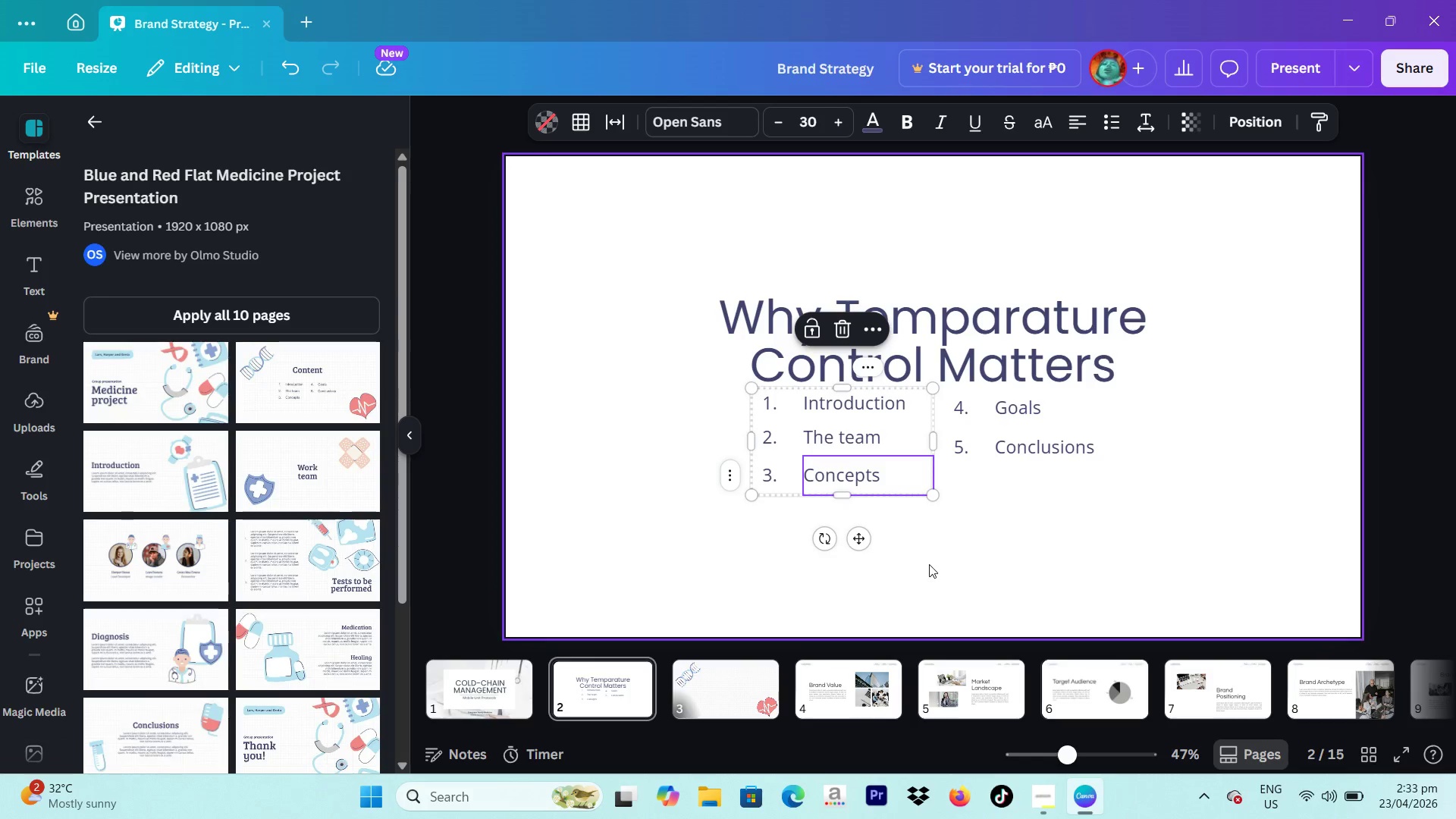 
left_click([929, 564])
 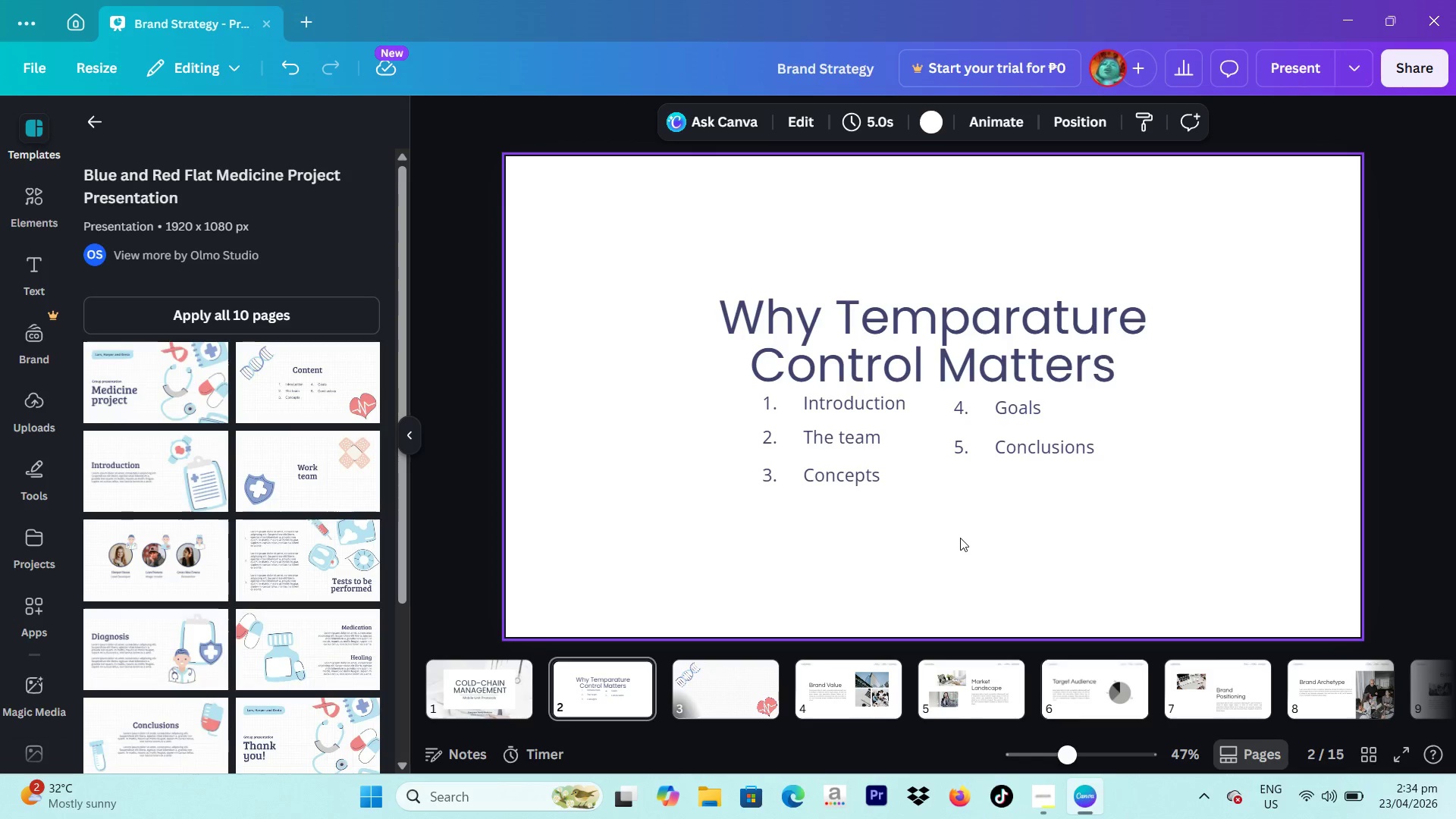 
wait(42.72)
 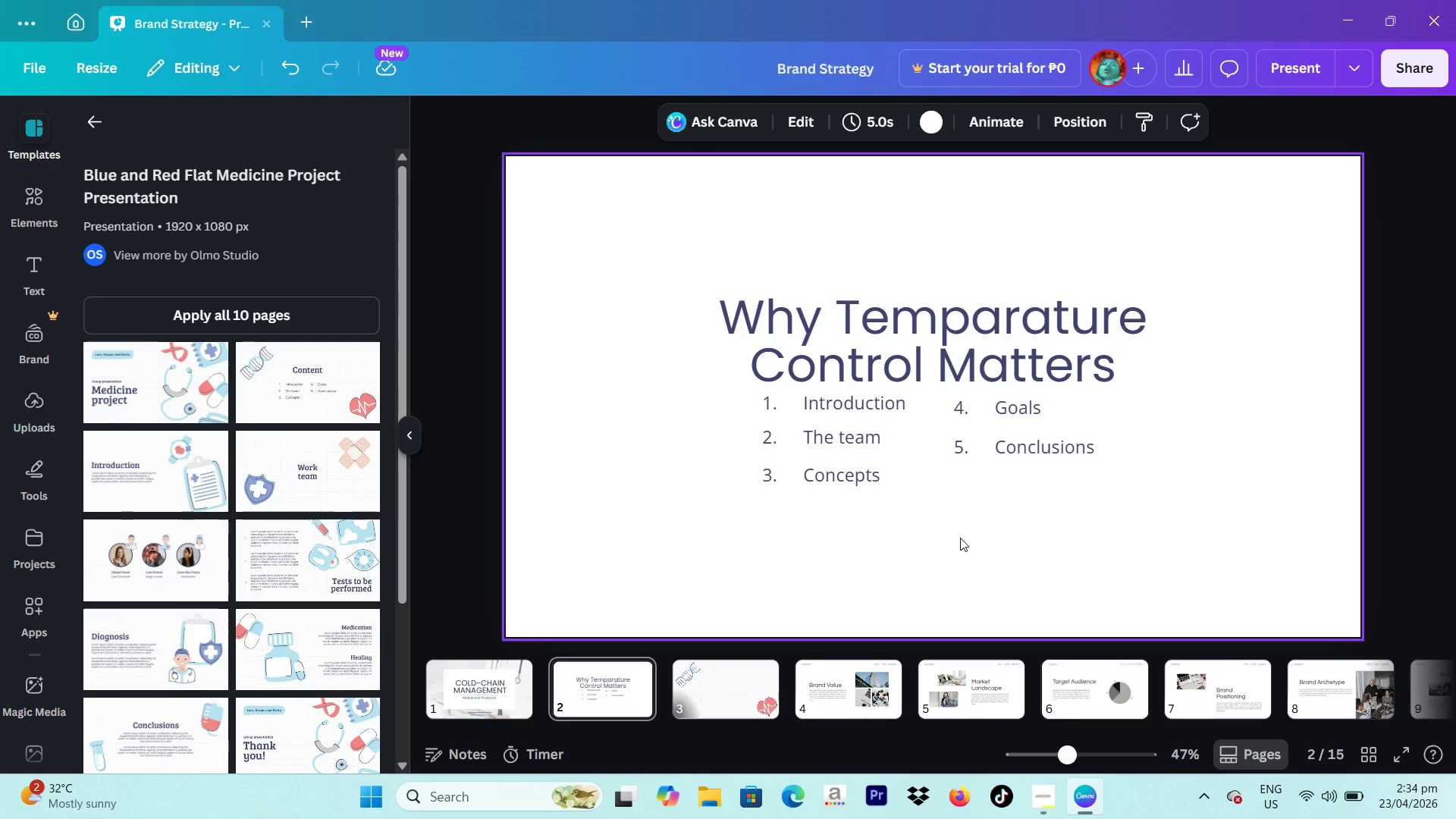 
left_click_drag(start_coordinate=[1429, 292], to_coordinate=[1433, 290])
 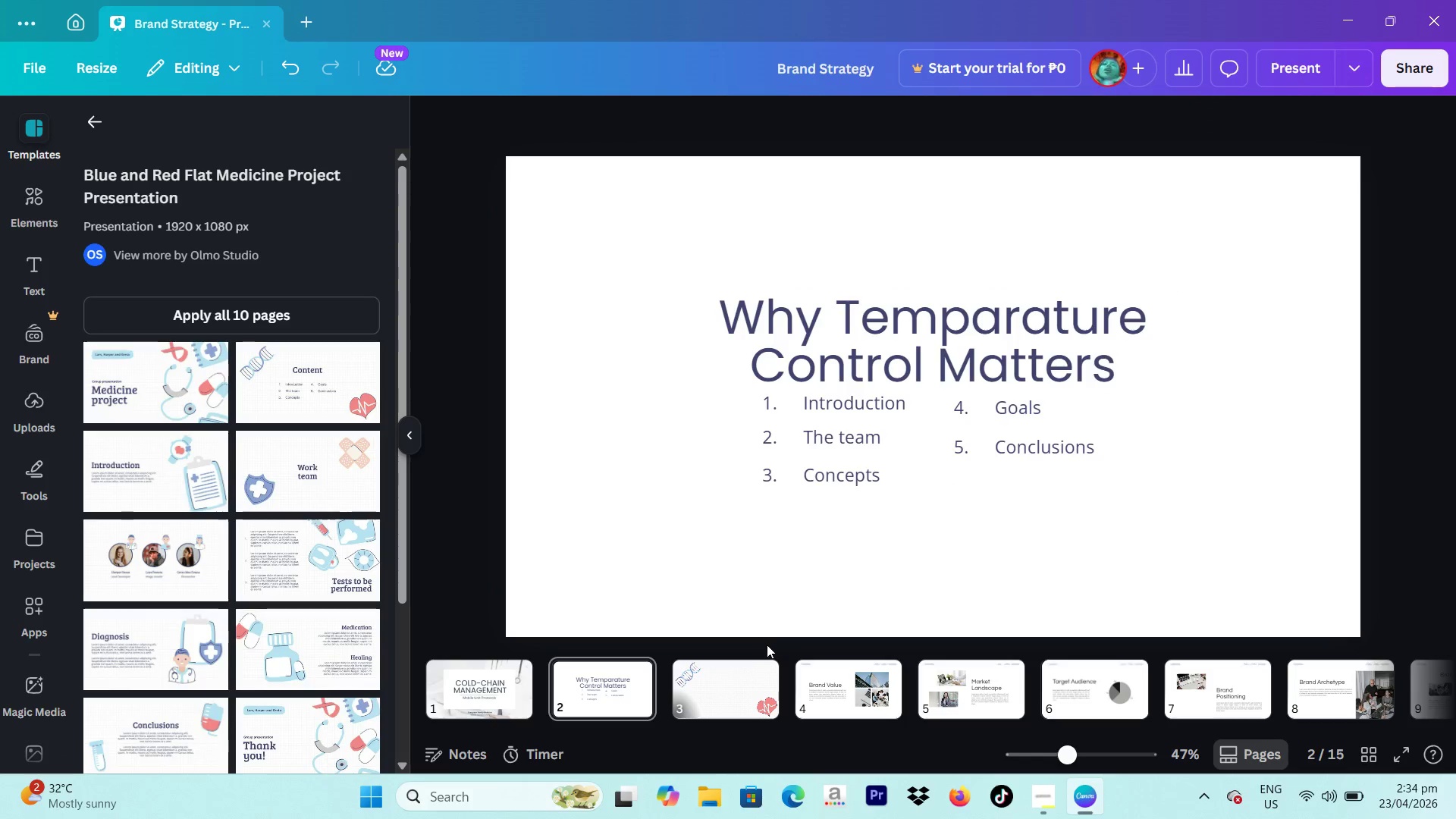 
left_click([717, 669])
 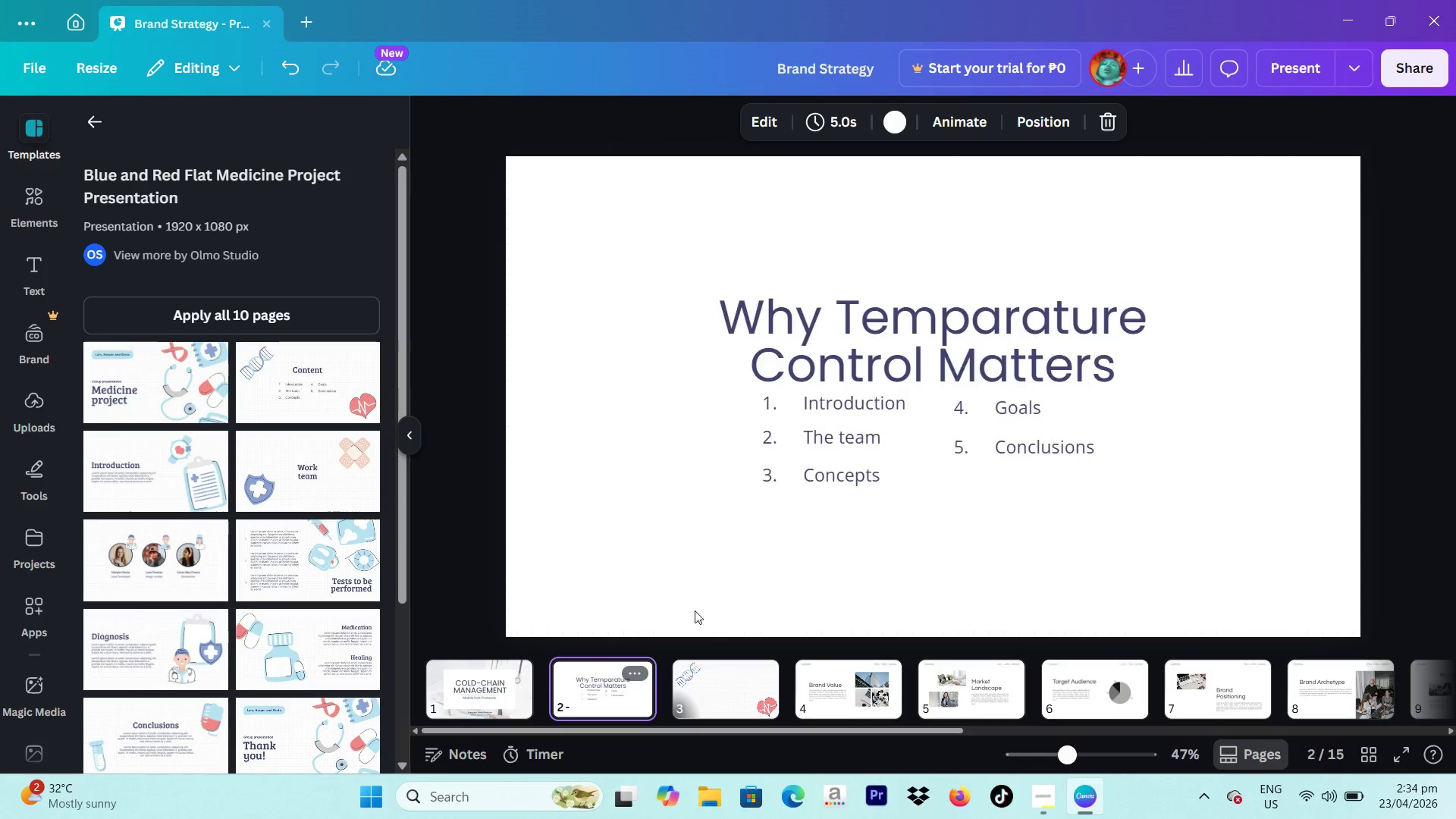 
scroll: coordinate [872, 519], scroll_direction: down, amount: 2.0
 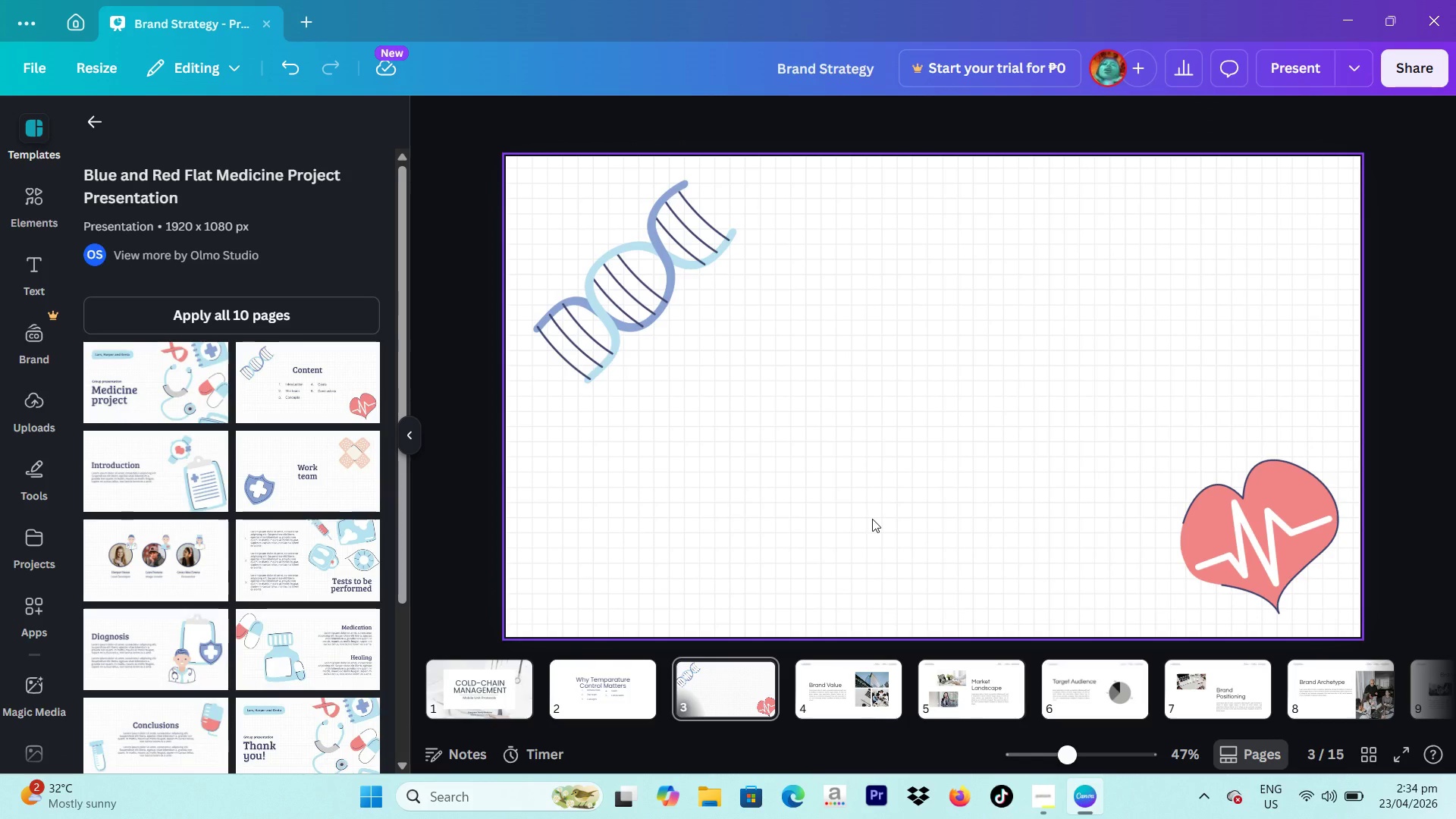 
scroll: coordinate [872, 519], scroll_direction: up, amount: 2.0
 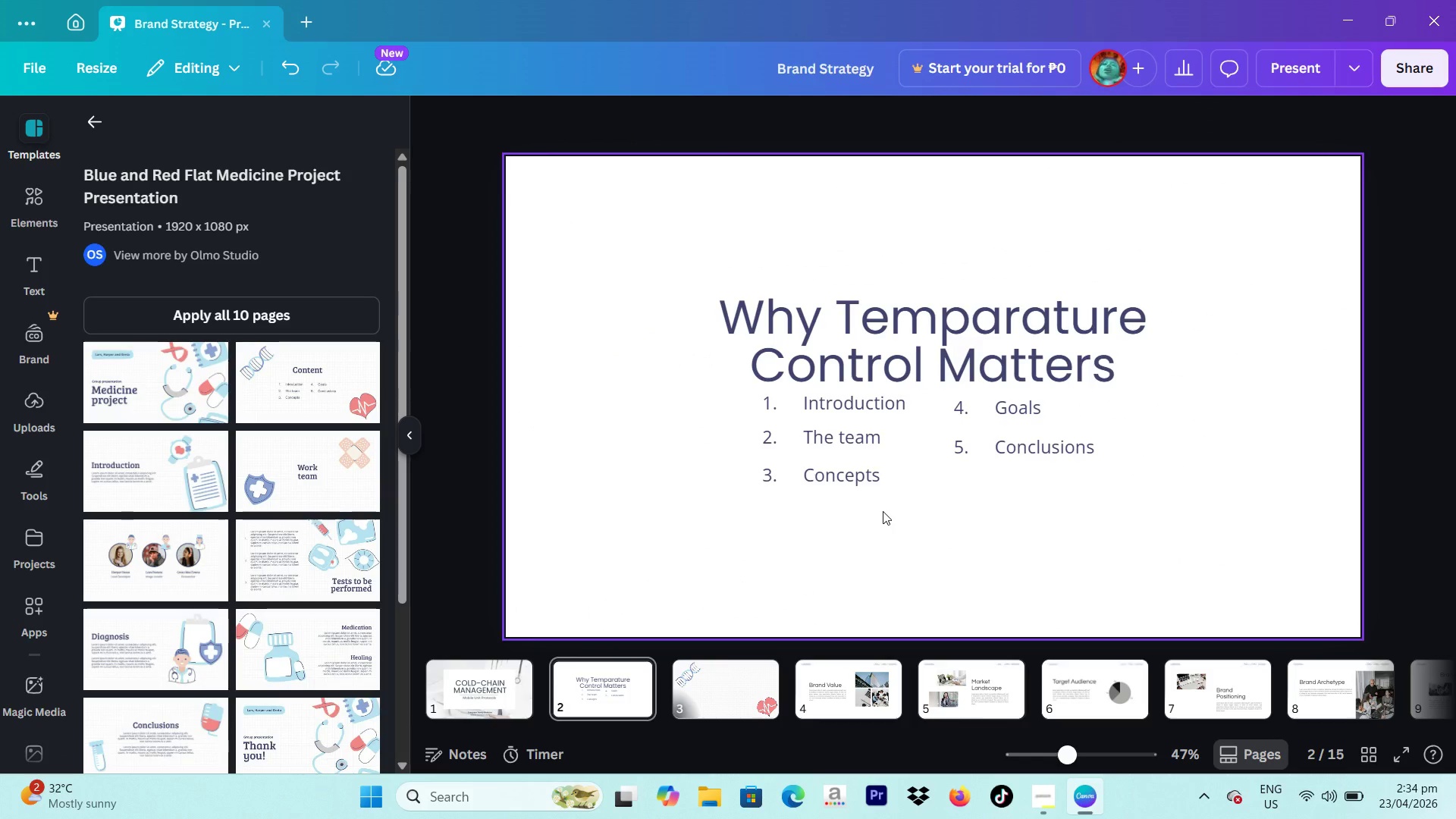 
scroll: coordinate [883, 511], scroll_direction: down, amount: 2.0
 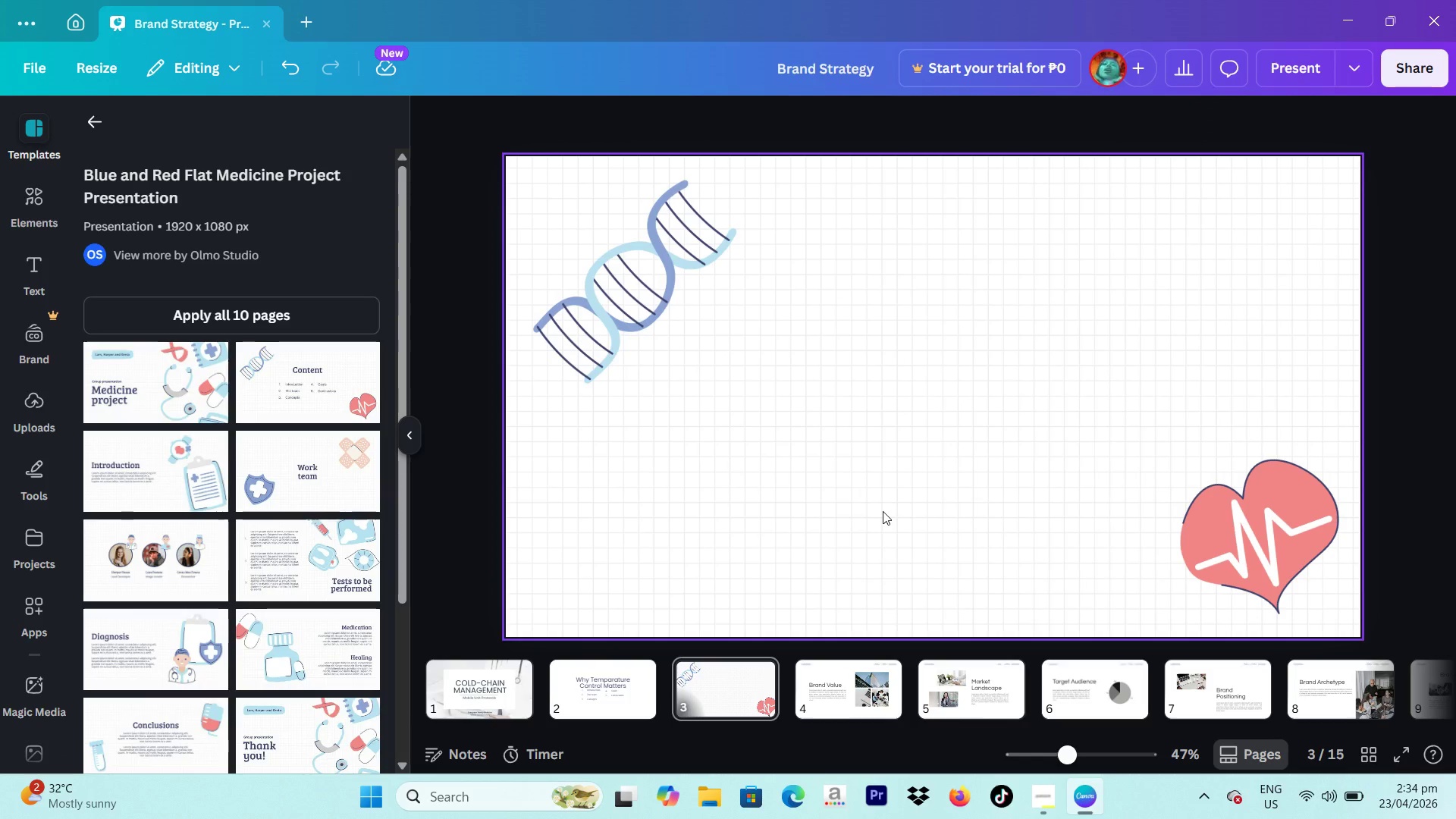 
scroll: coordinate [883, 511], scroll_direction: up, amount: 4.0
 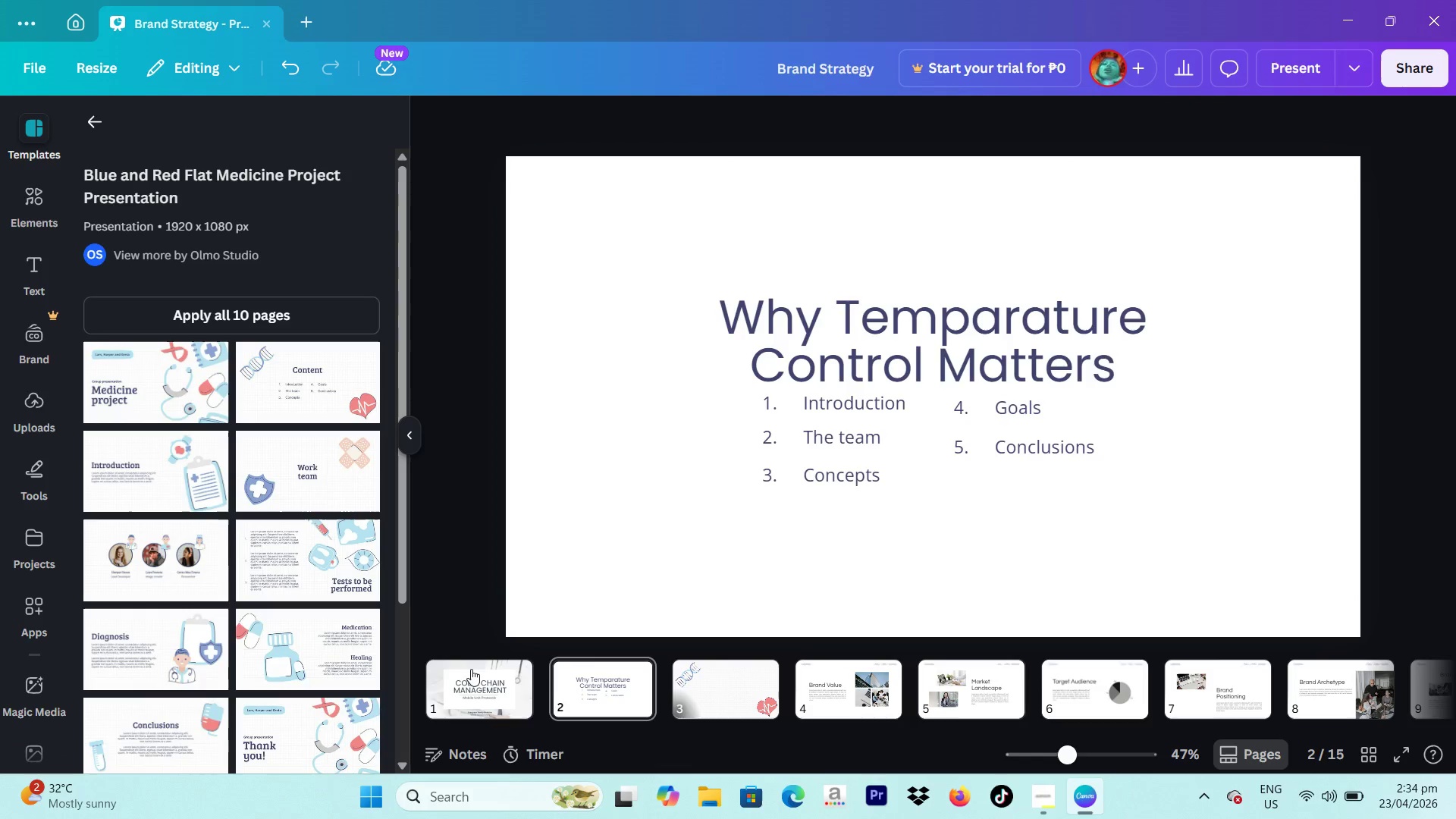 
left_click([450, 689])
 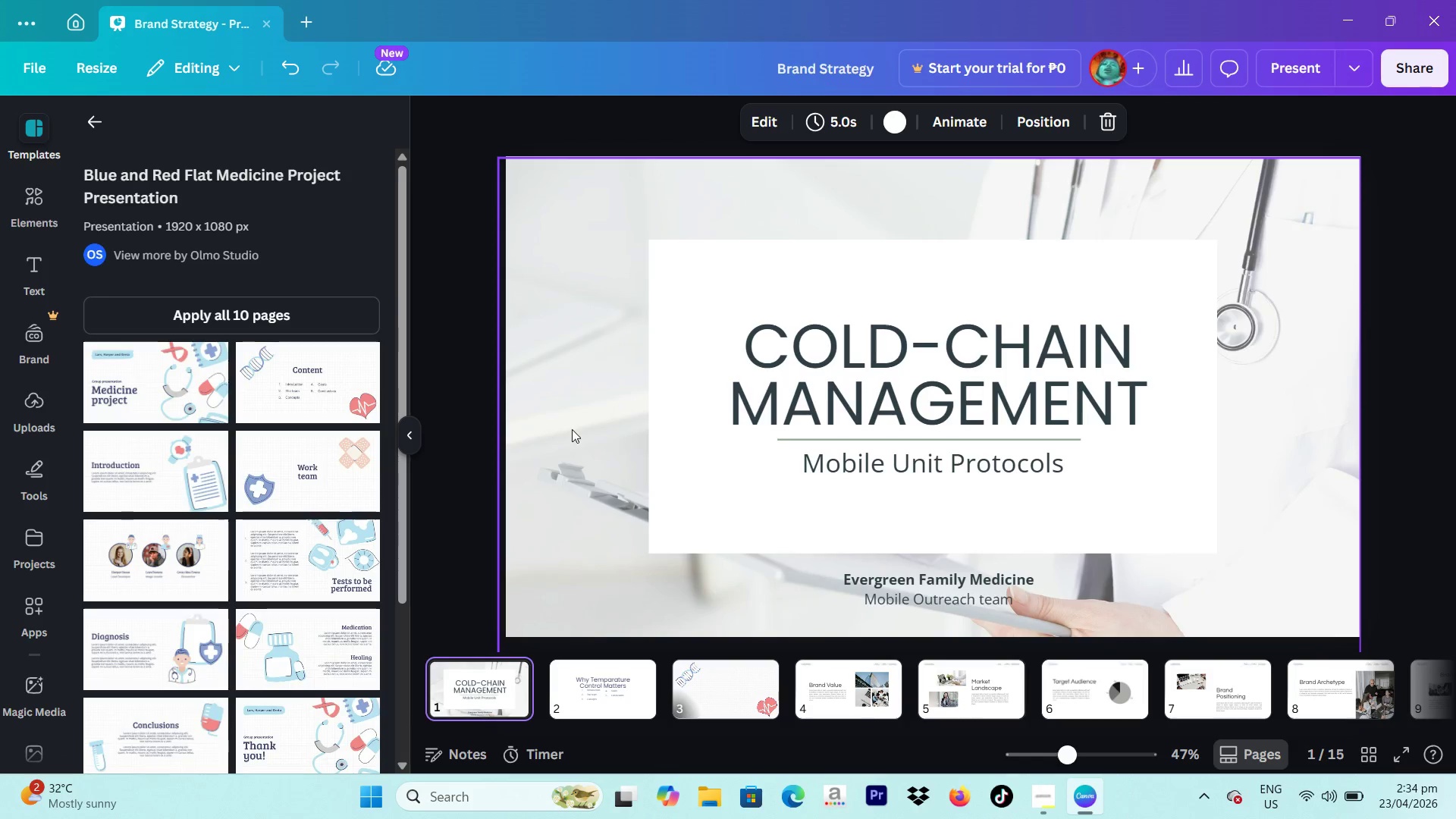 
left_click([578, 691])
 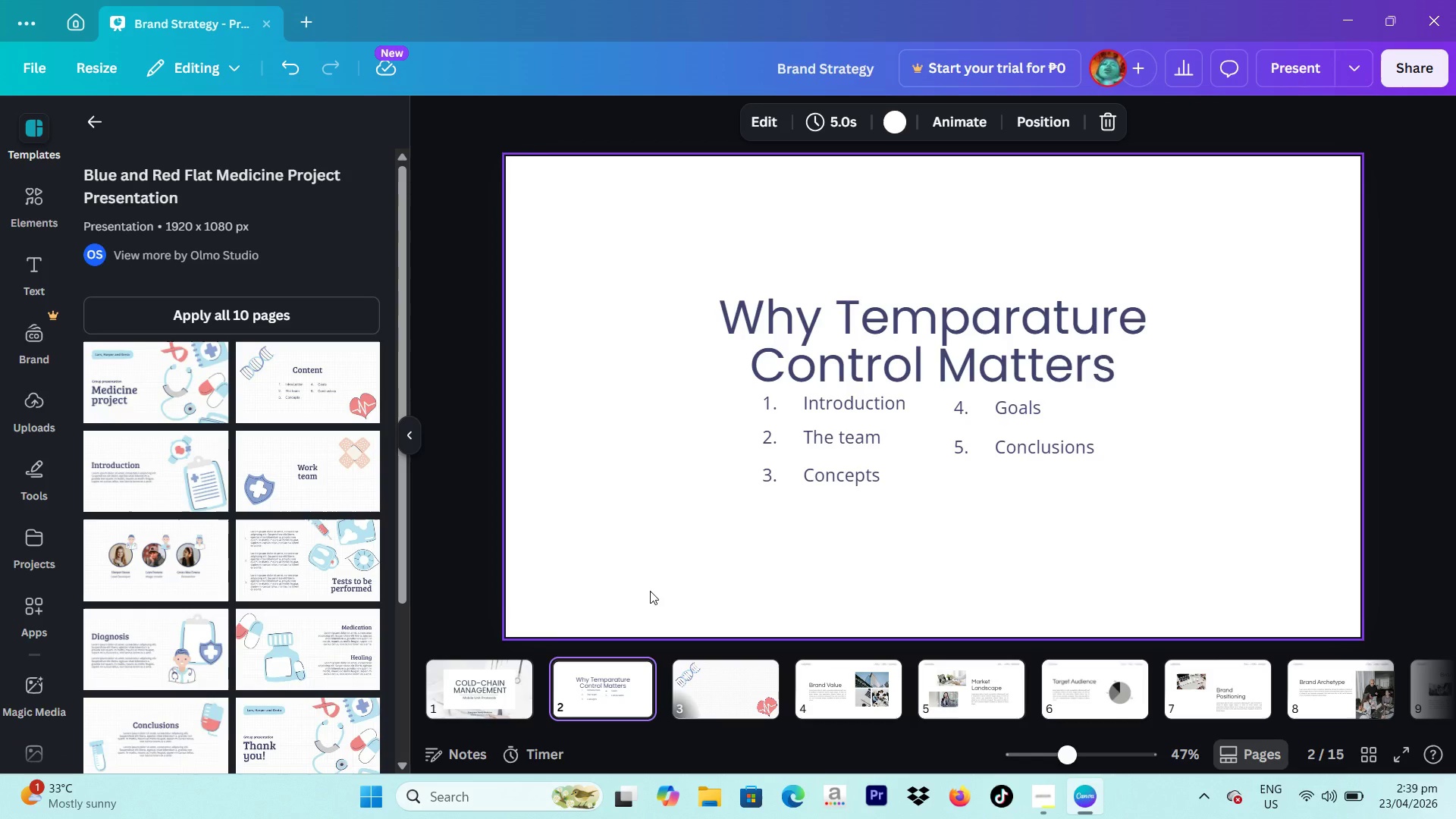 
wait(282.61)
 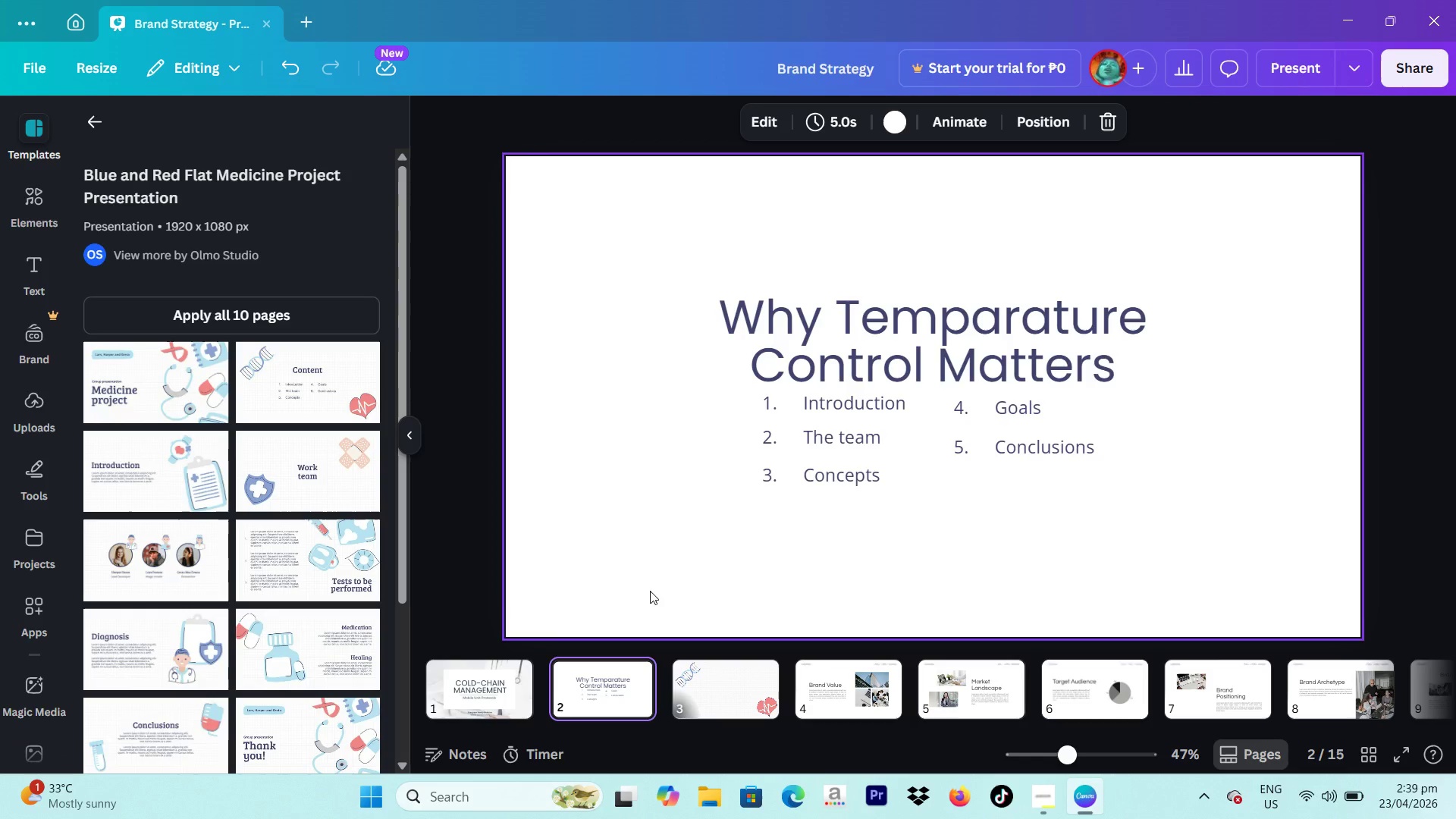 
left_click([1046, 795])
 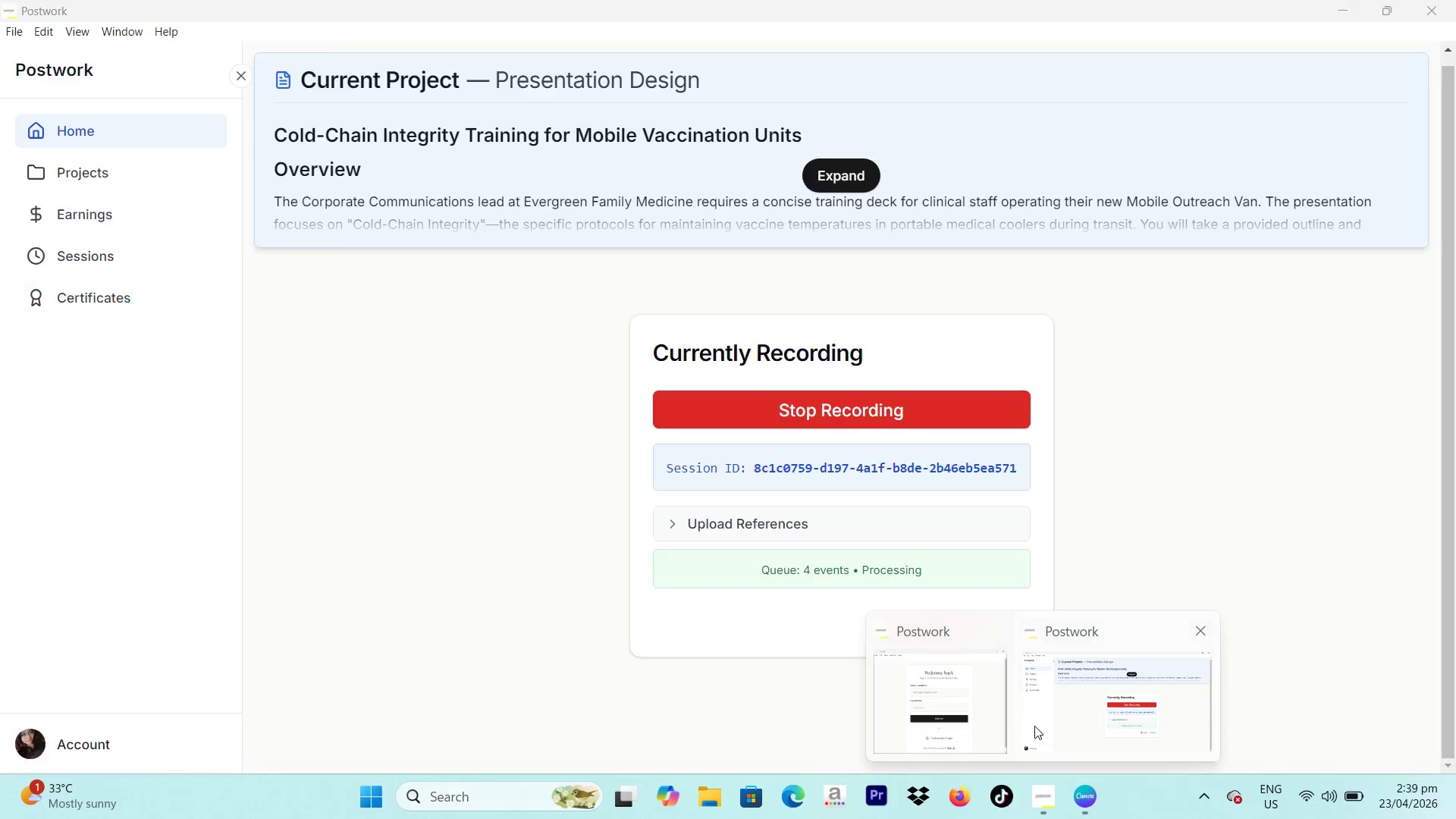 
left_click_drag(start_coordinate=[1070, 713], to_coordinate=[1075, 713])